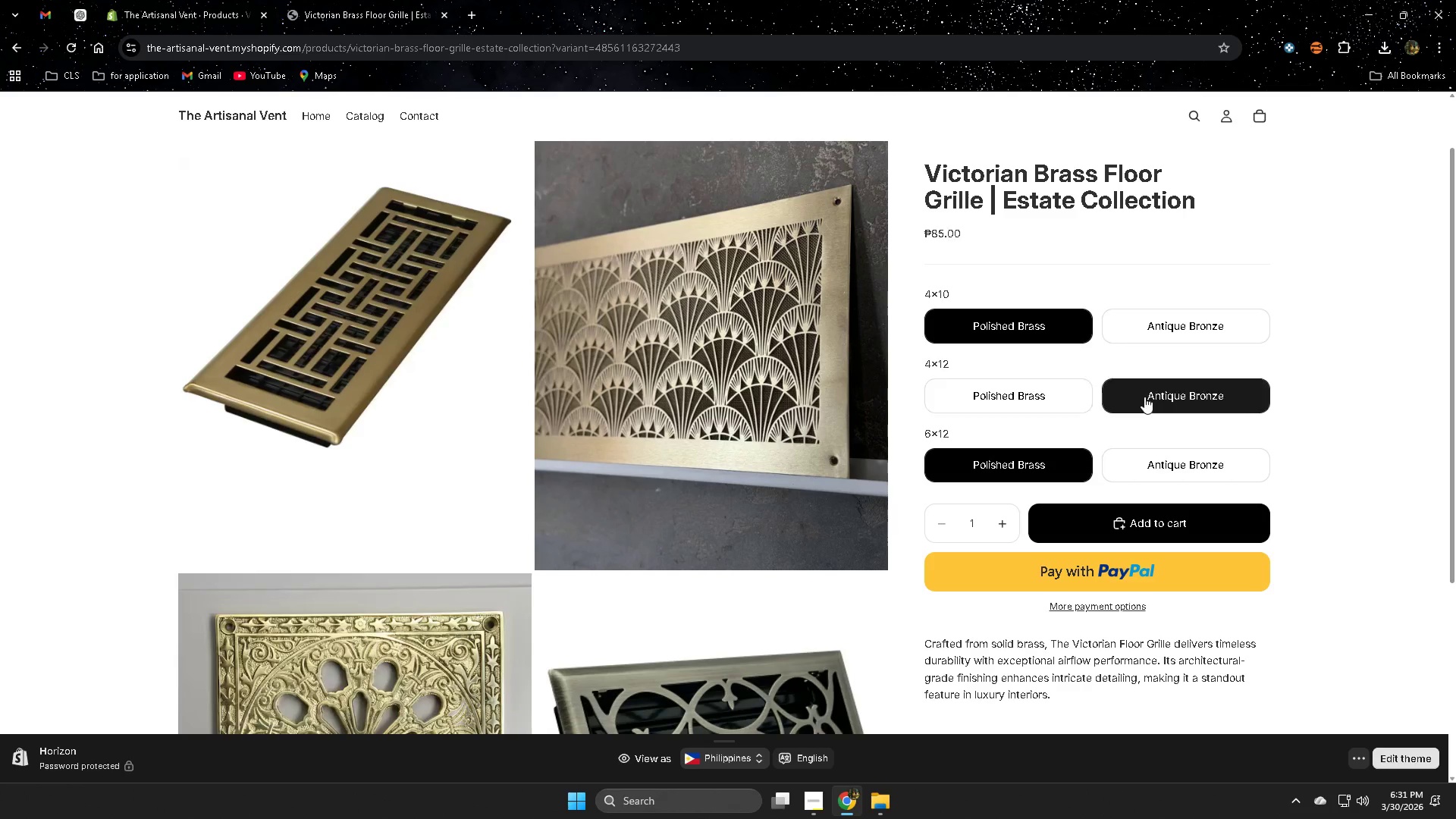 
double_click([1031, 398])
 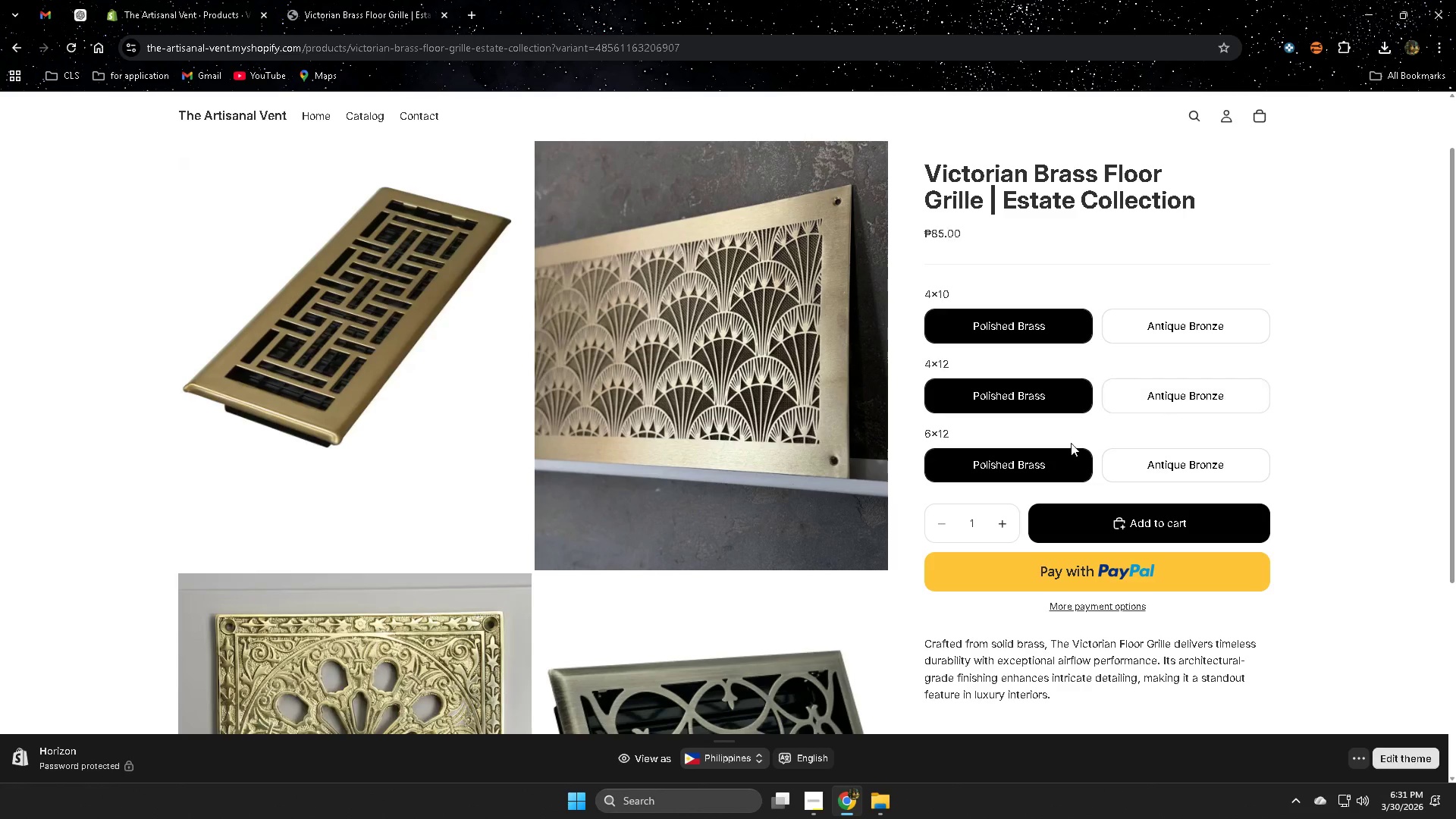 
double_click([1181, 471])
 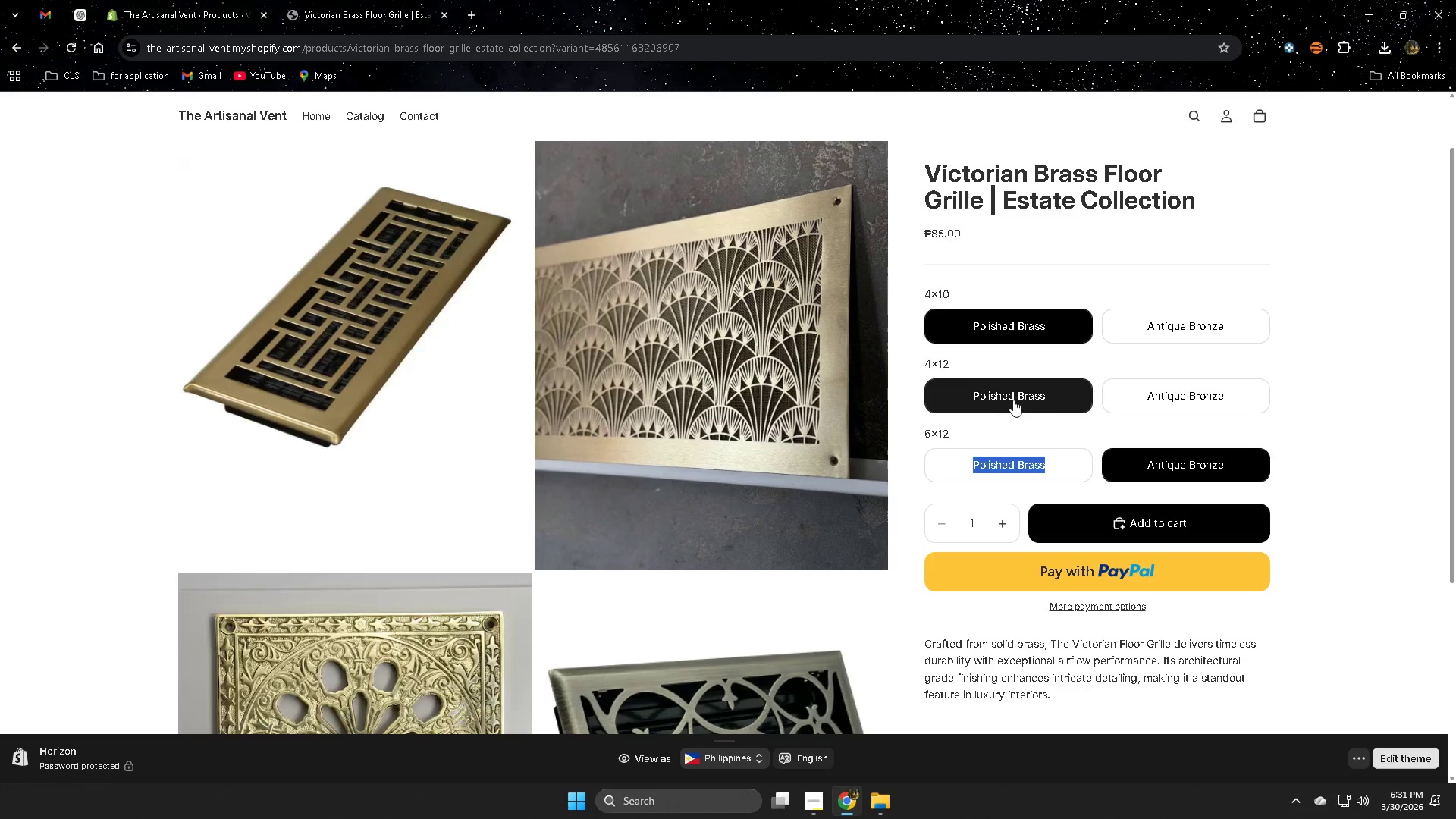 
scroll: coordinate [1314, 484], scroll_direction: down, amount: 2.0
 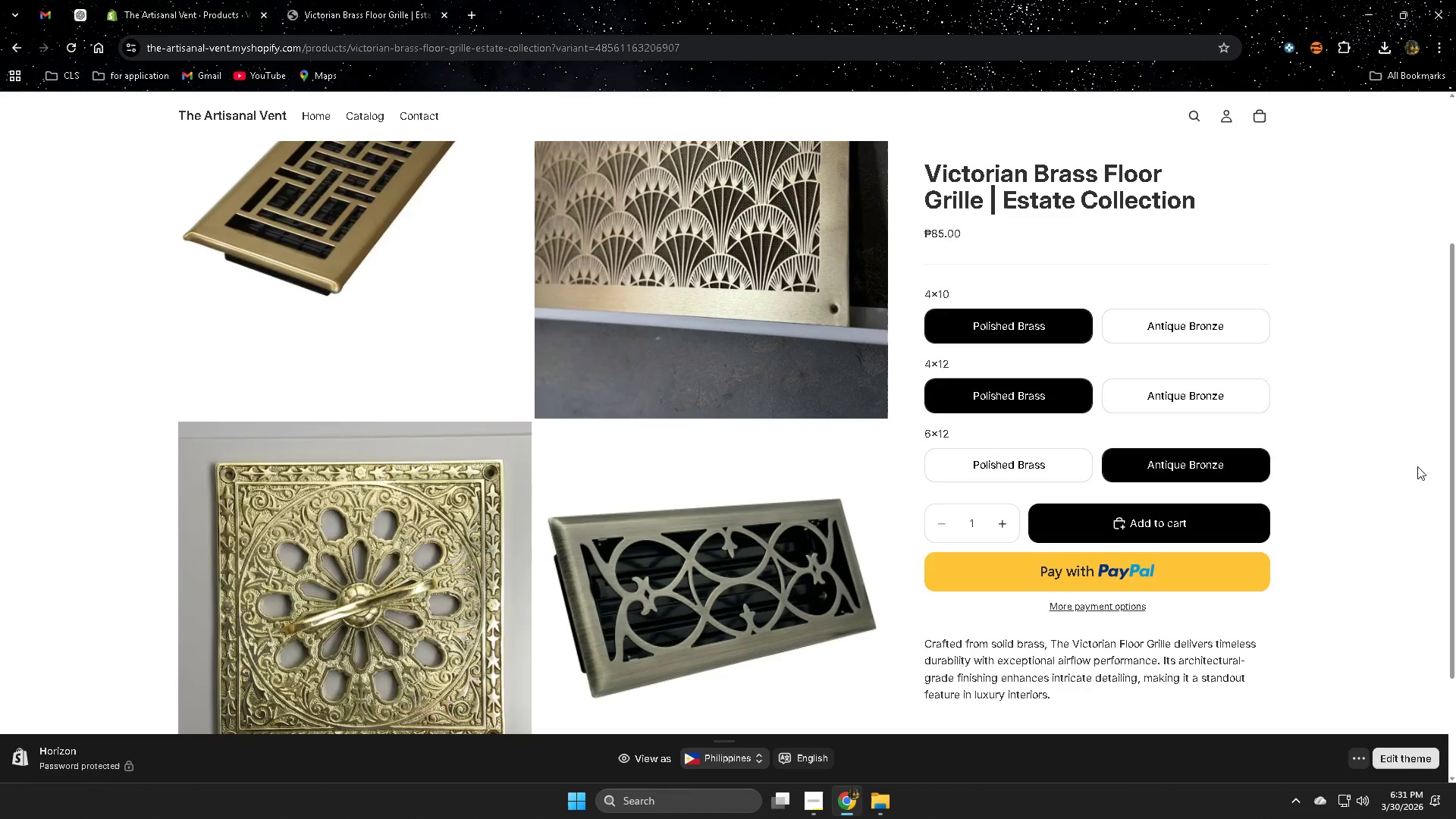 
scroll: coordinate [1376, 482], scroll_direction: none, amount: 0.0